 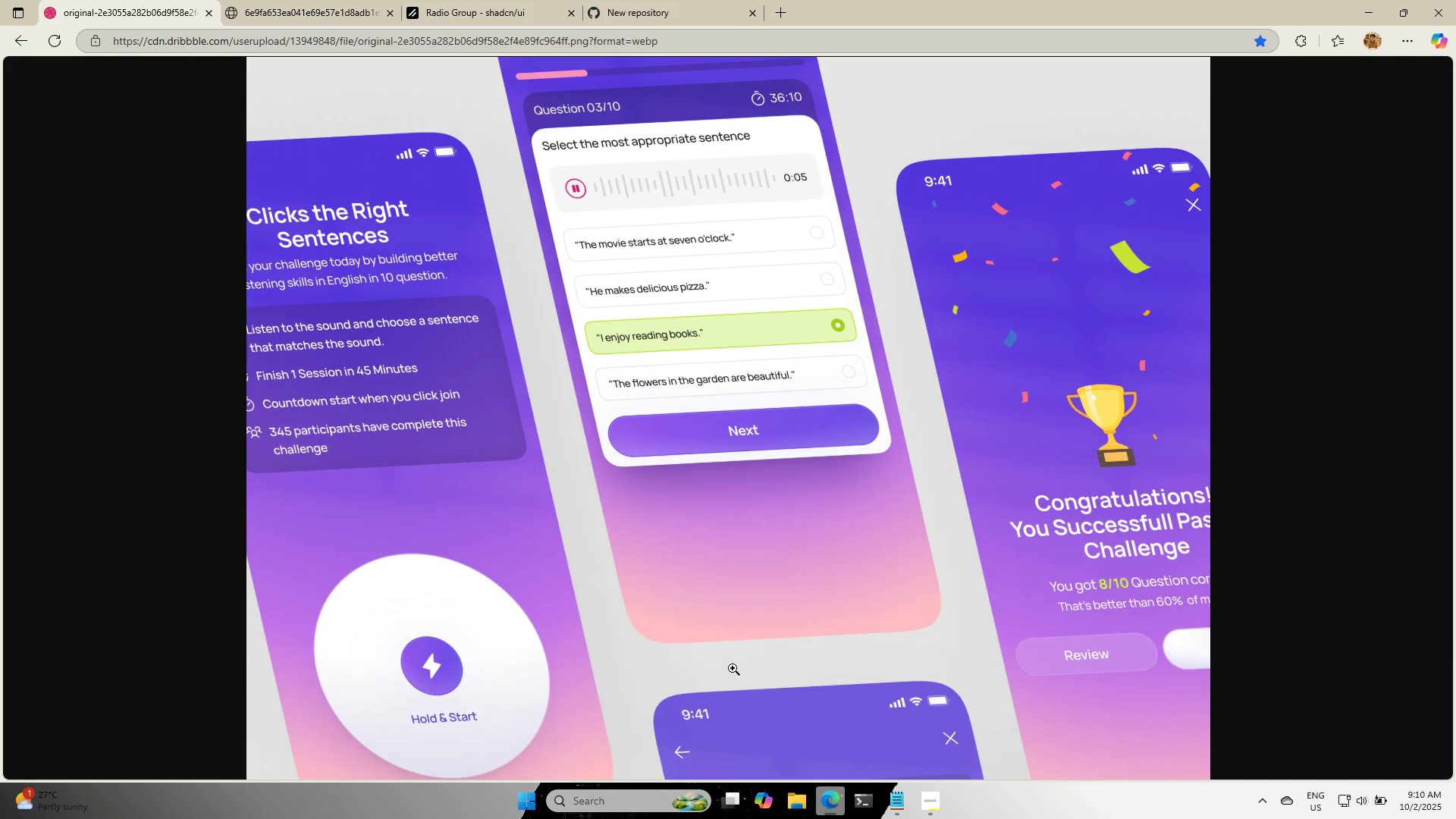 
left_click([692, 0])
 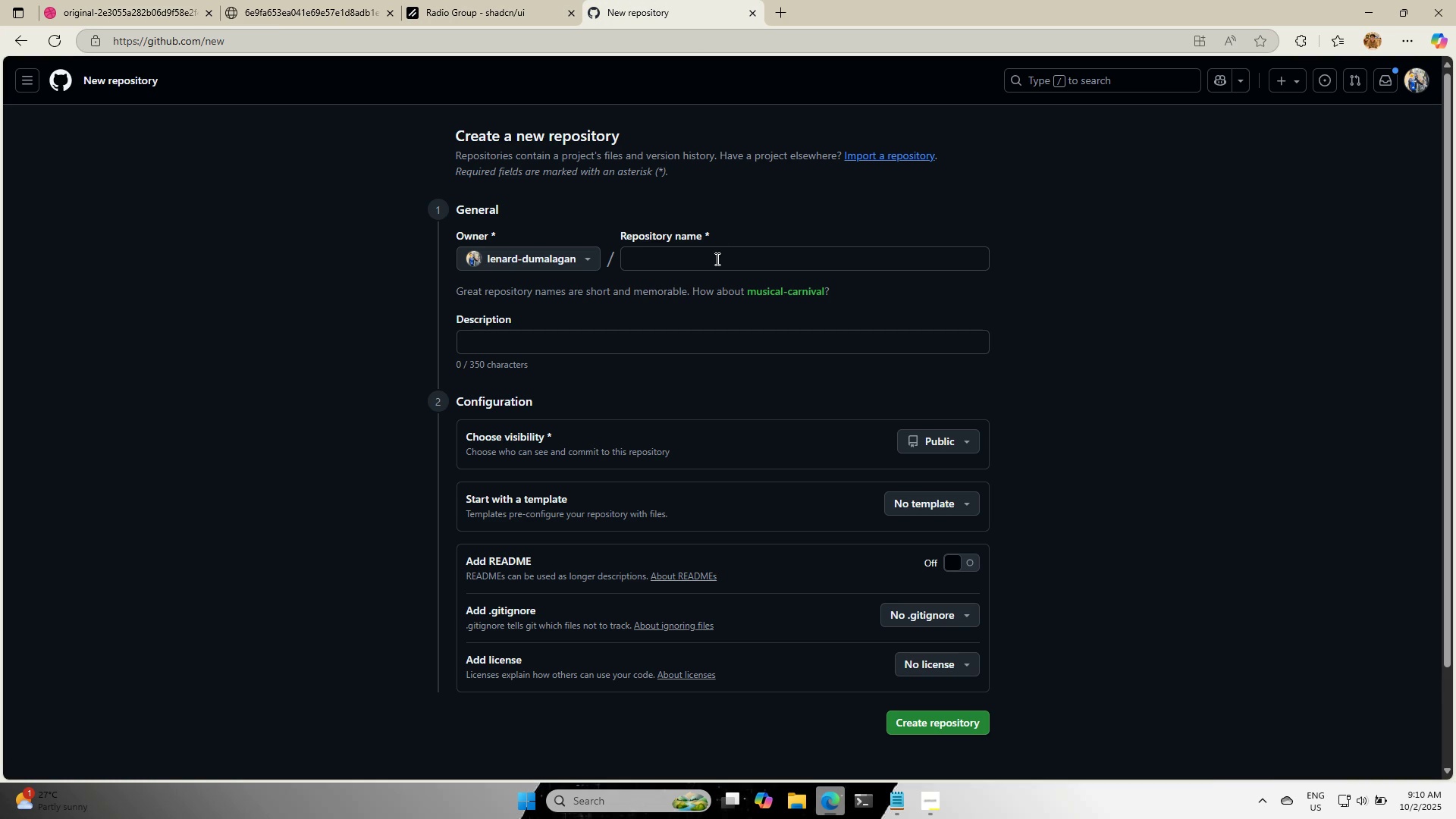 
left_click([716, 259])
 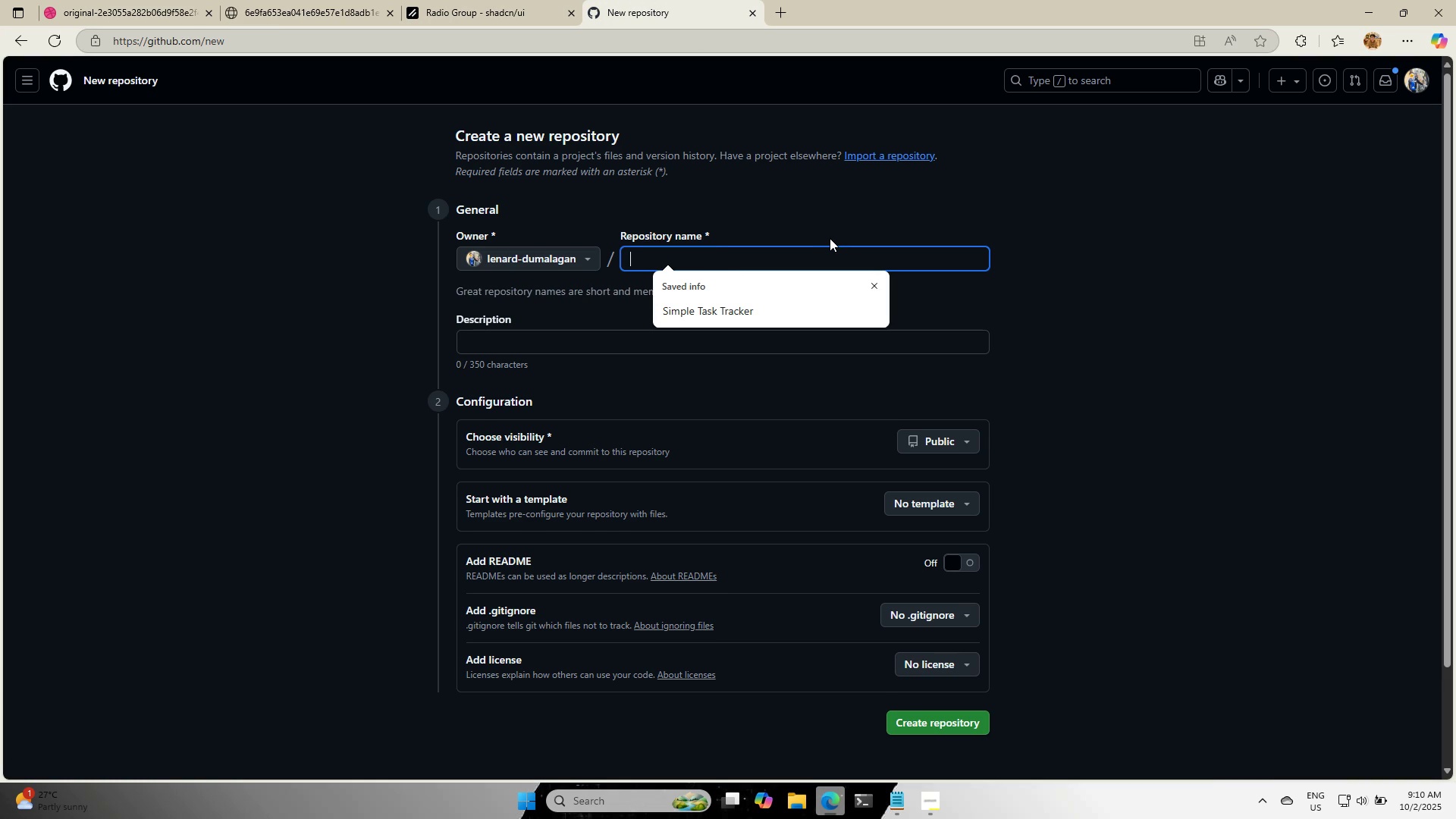 
type(quia )
key(Backspace)
key(Backspace)
type(z app)
 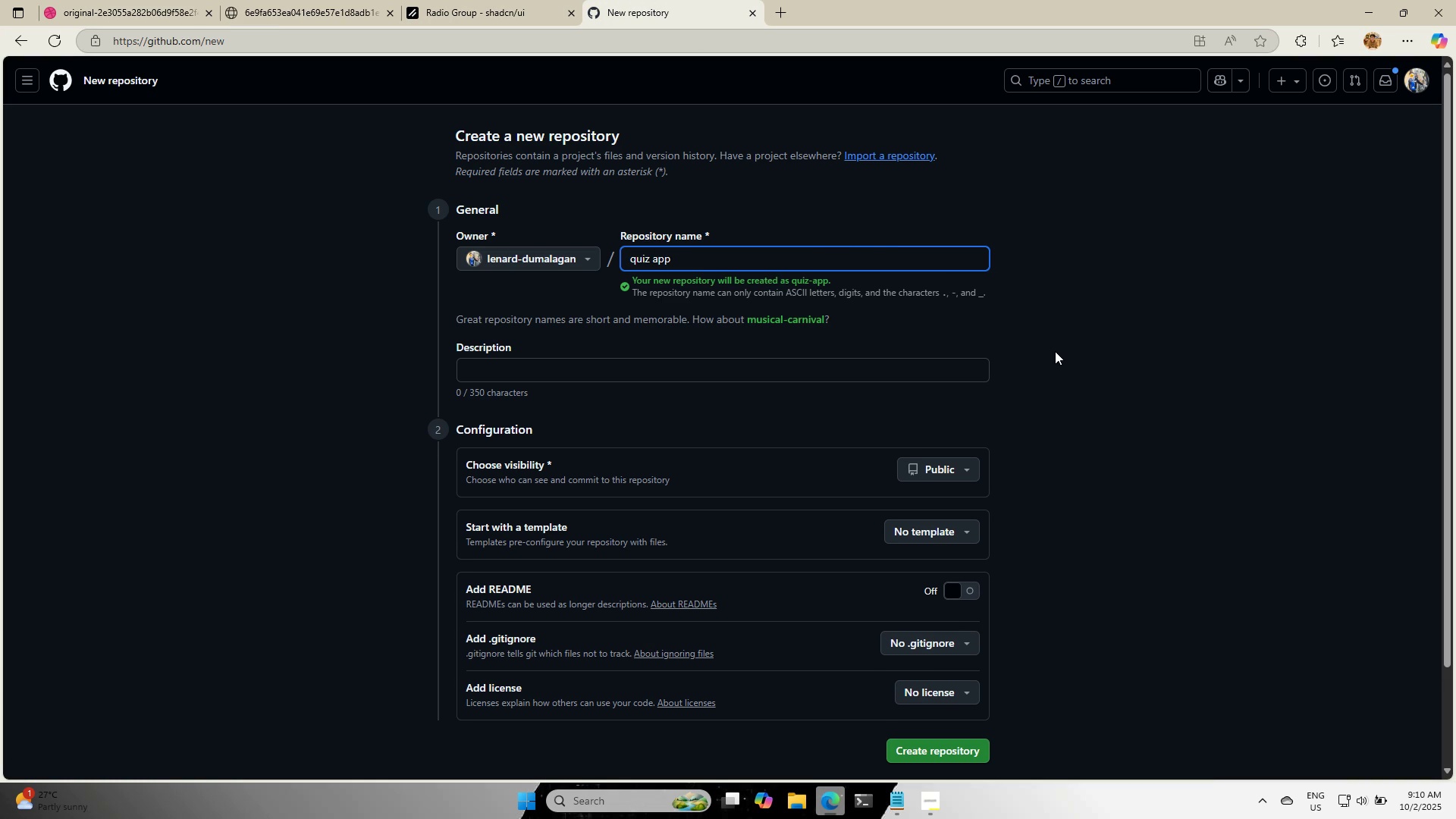 
left_click([1055, 351])
 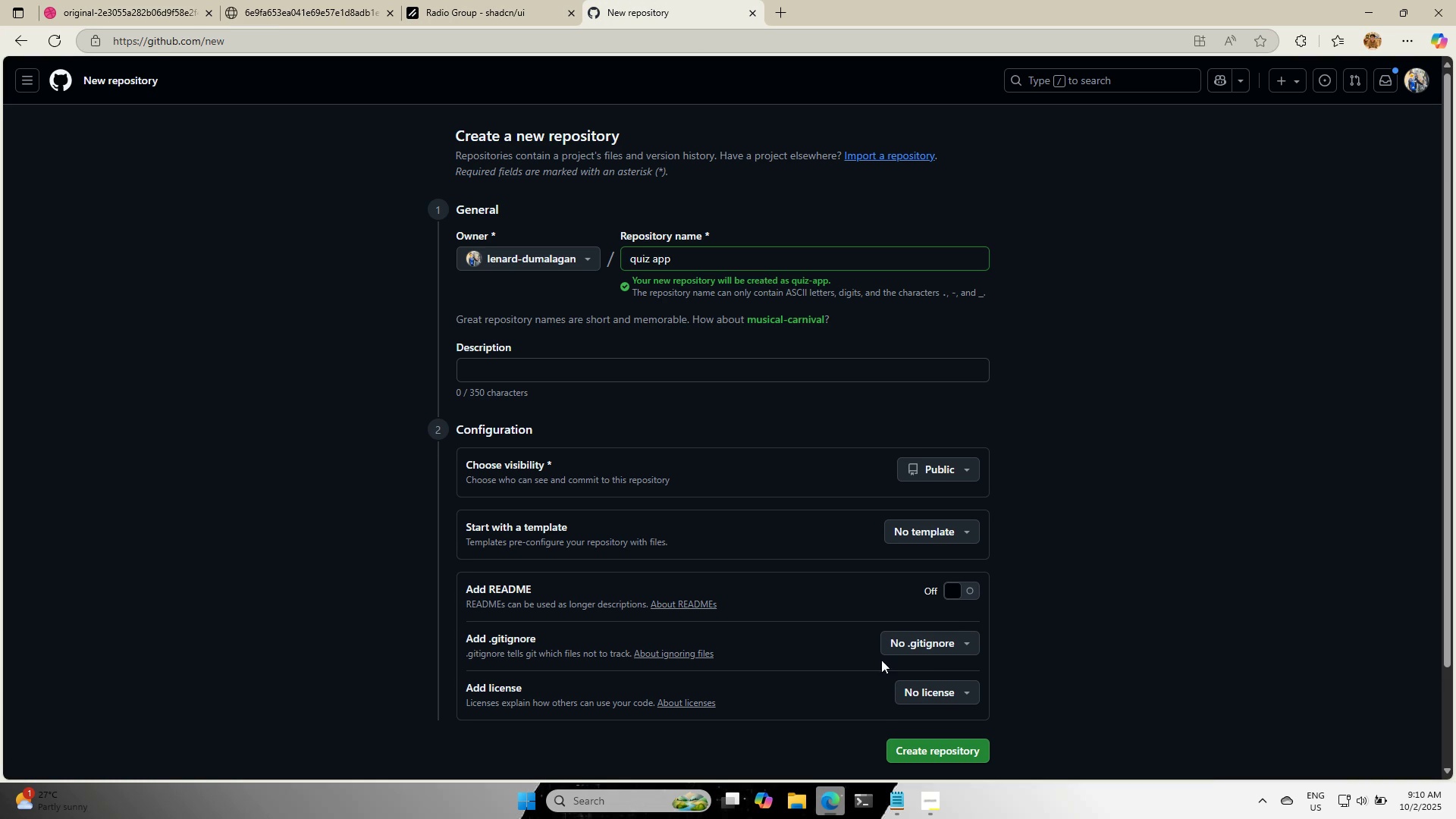 
scroll: coordinate [997, 674], scroll_direction: down, amount: 2.0
 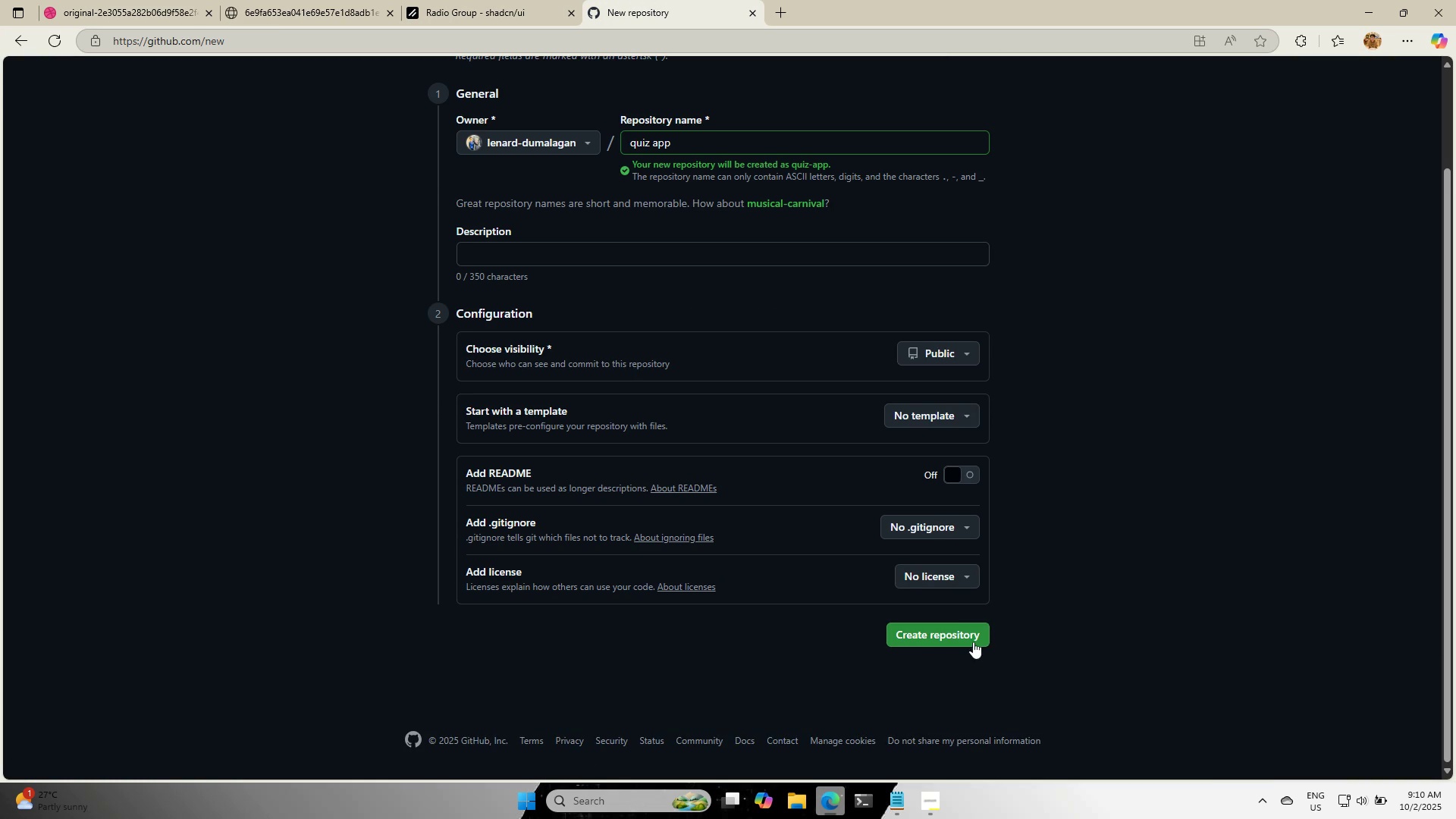 
left_click([973, 642])
 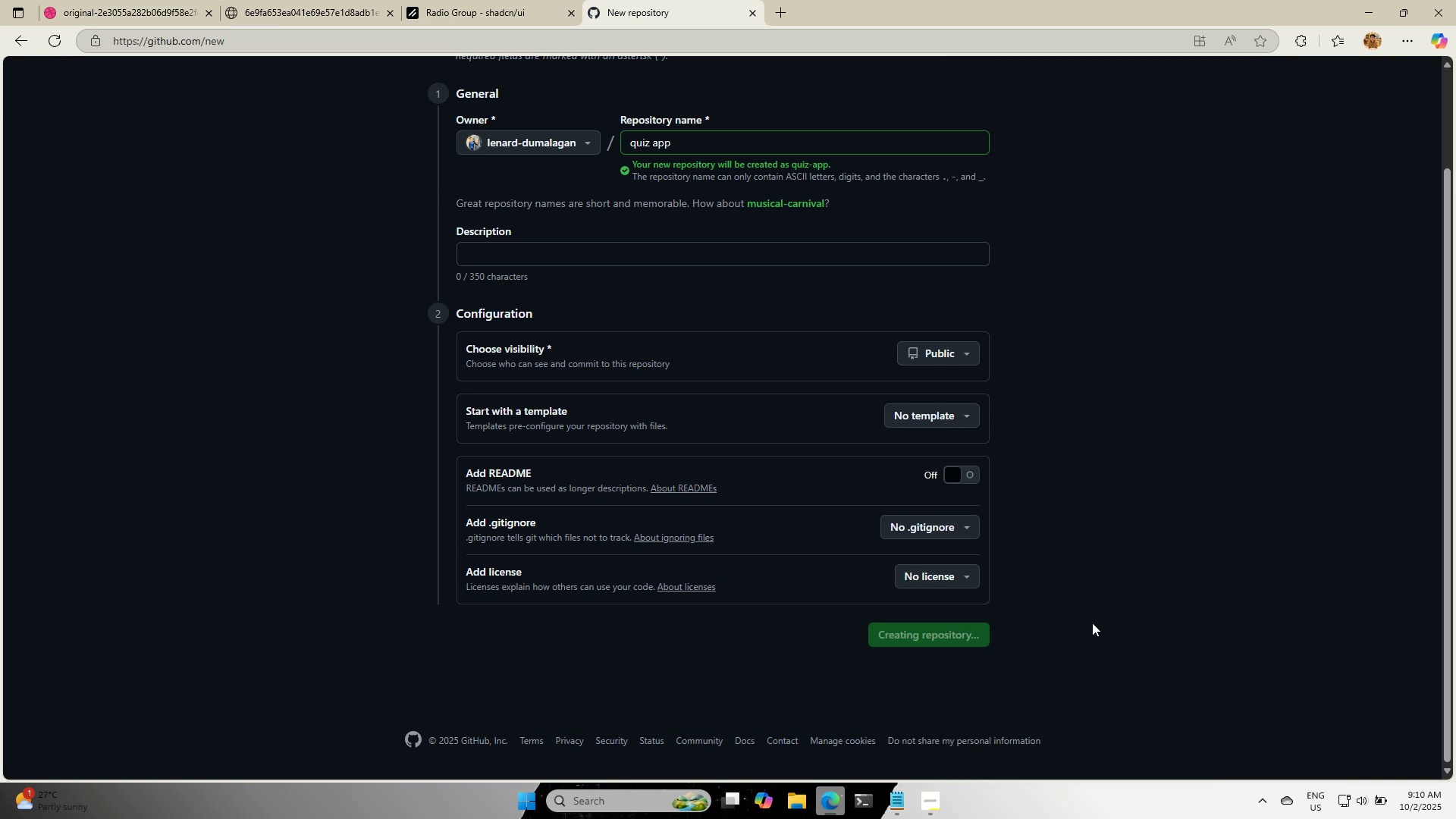 
scroll: coordinate [1088, 617], scroll_direction: up, amount: 3.0
 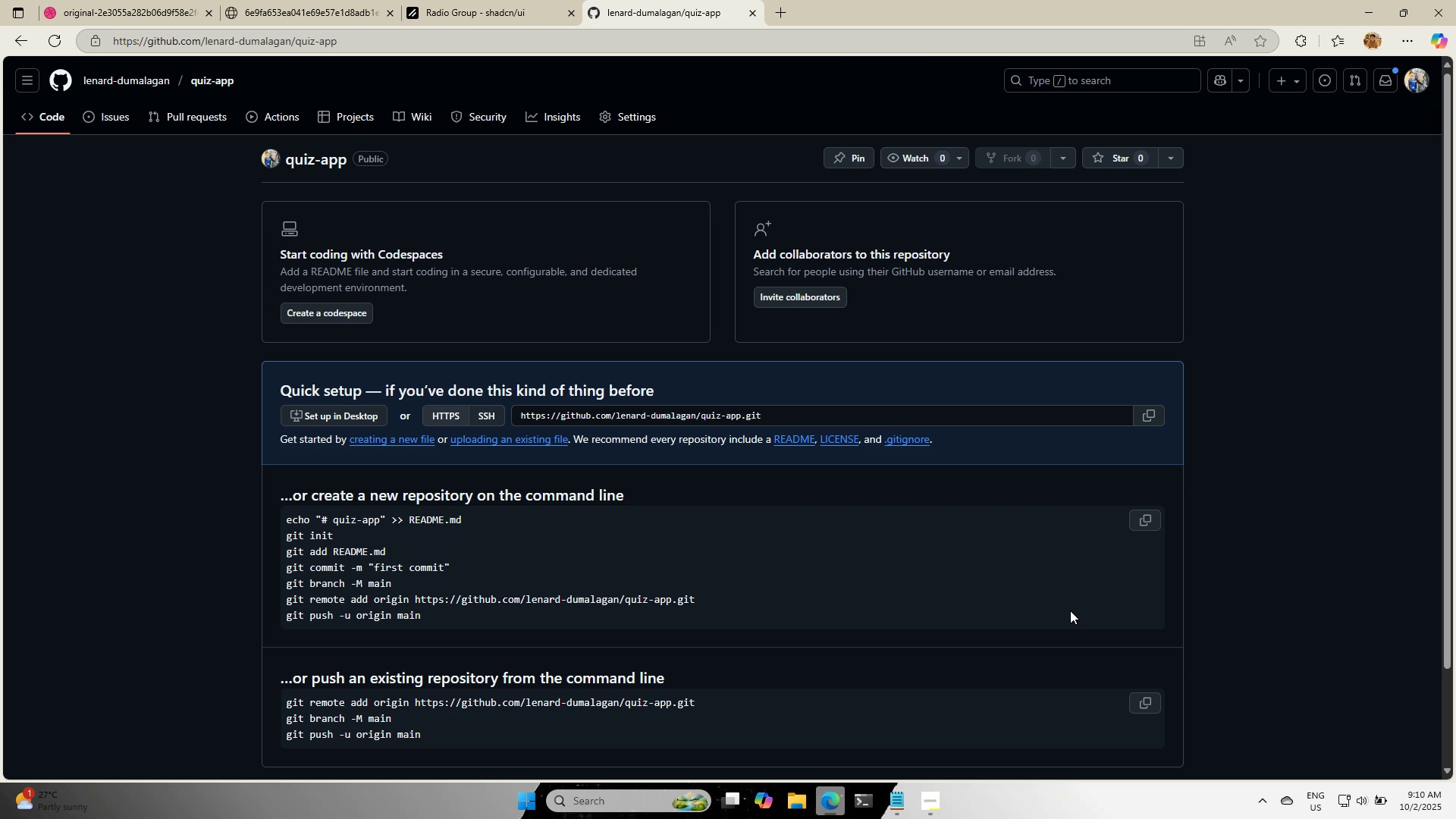 
scroll: coordinate [1064, 589], scroll_direction: down, amount: 3.0
 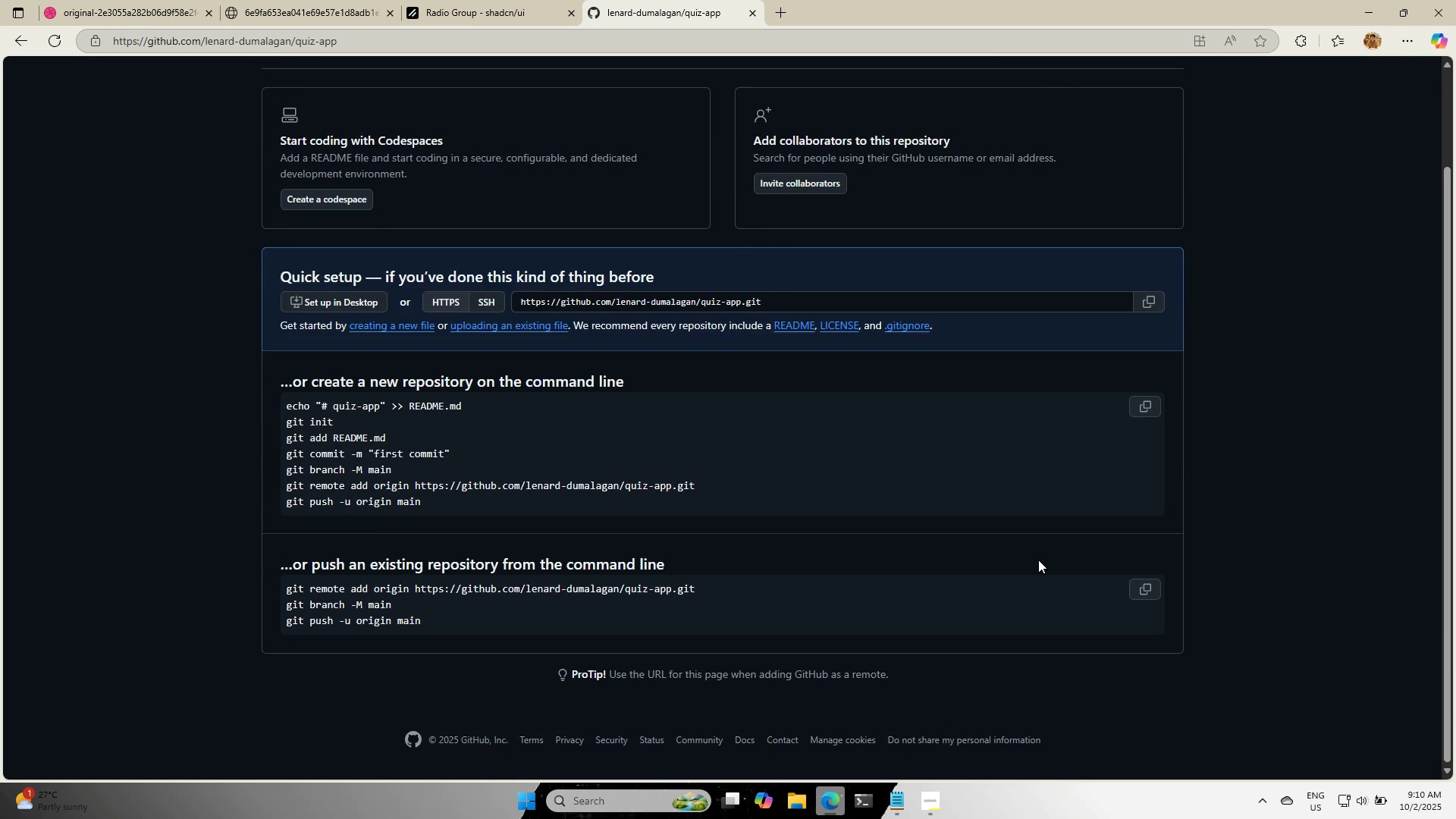 
scroll: coordinate [1035, 554], scroll_direction: up, amount: 3.0